 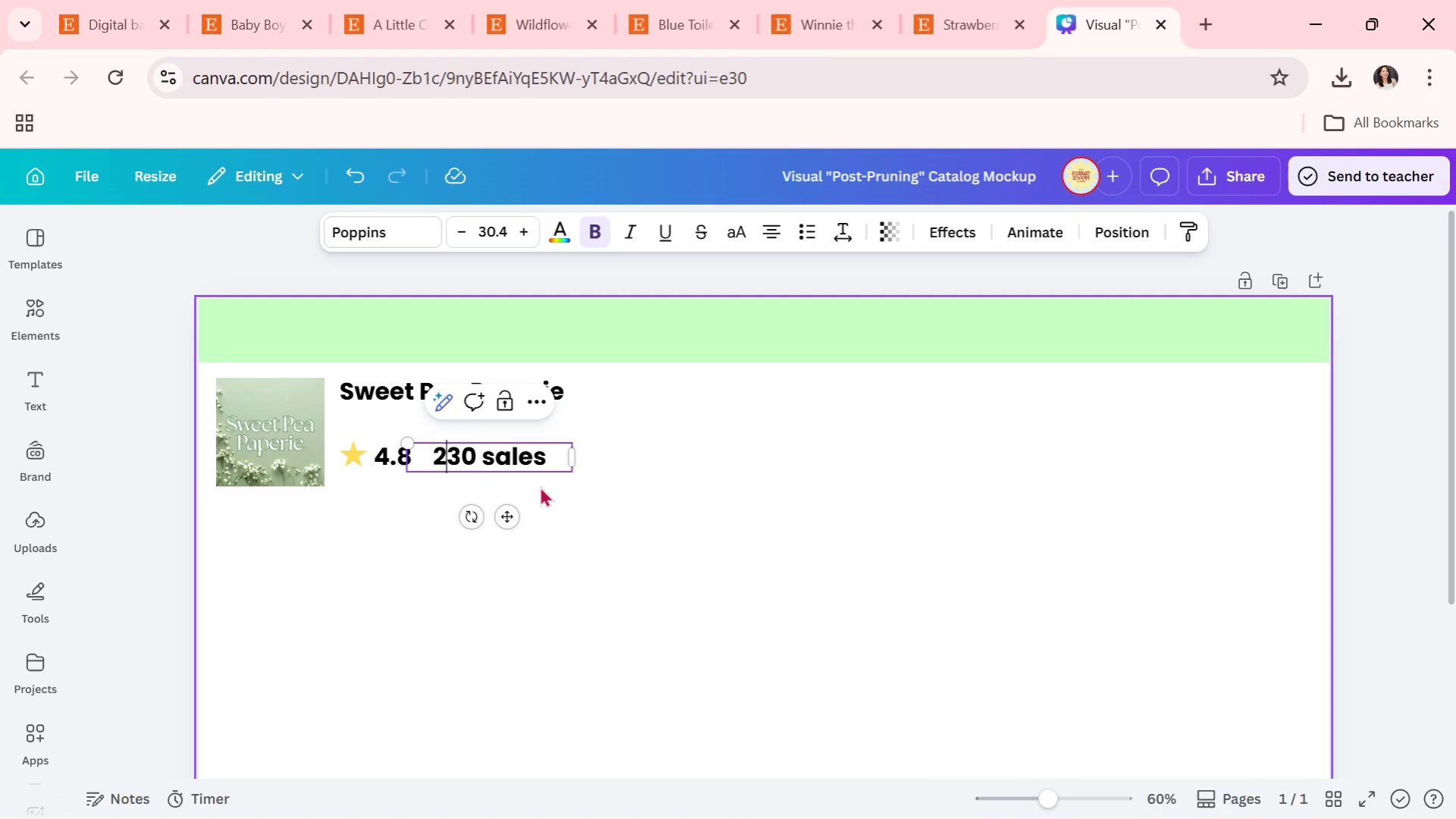 
key(ArrowRight)
 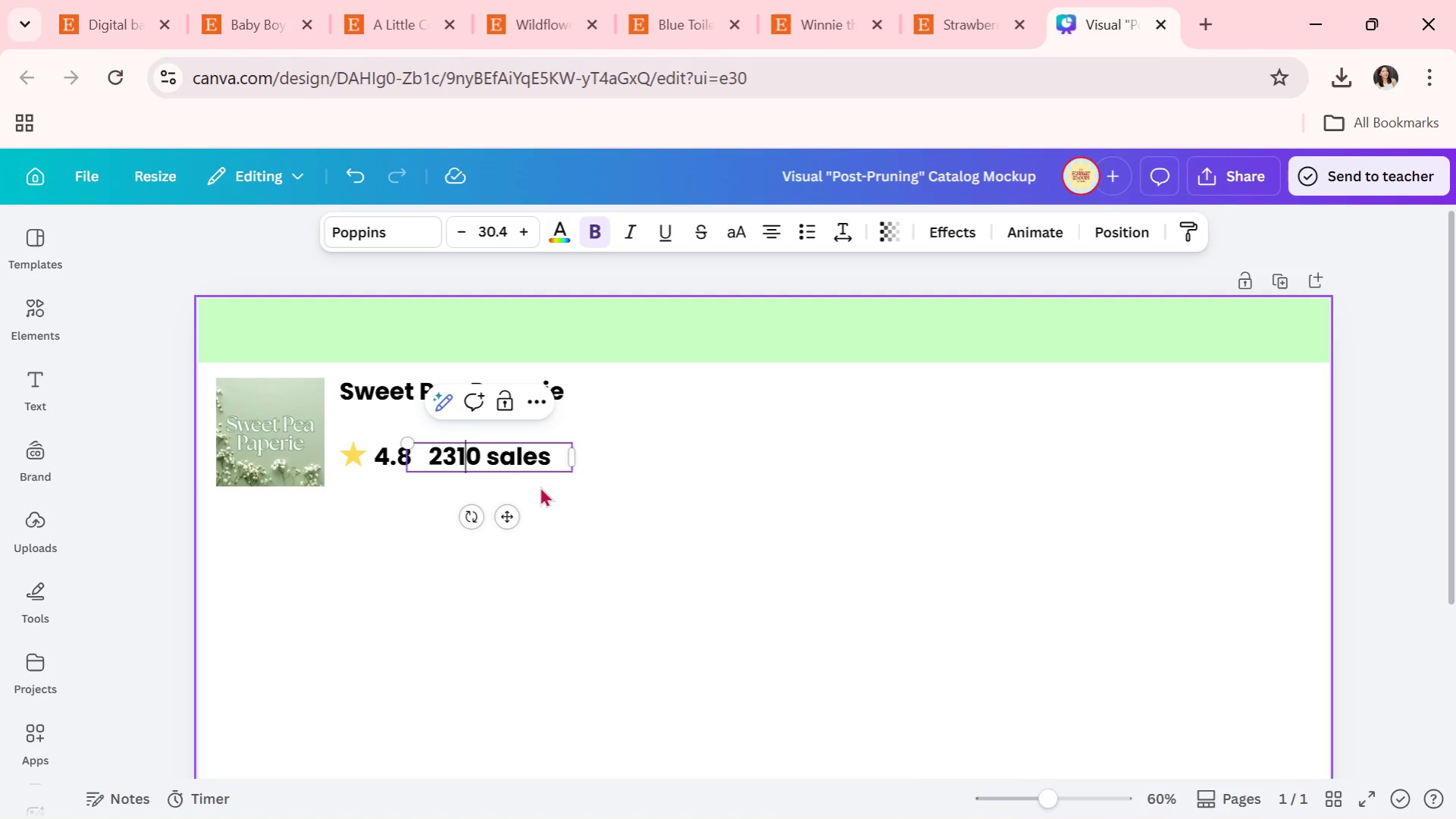 
type(1)
key(Backspace)
key(Backspace)
key(Backspace)
type(15)
key(Backspace)
type(8)
 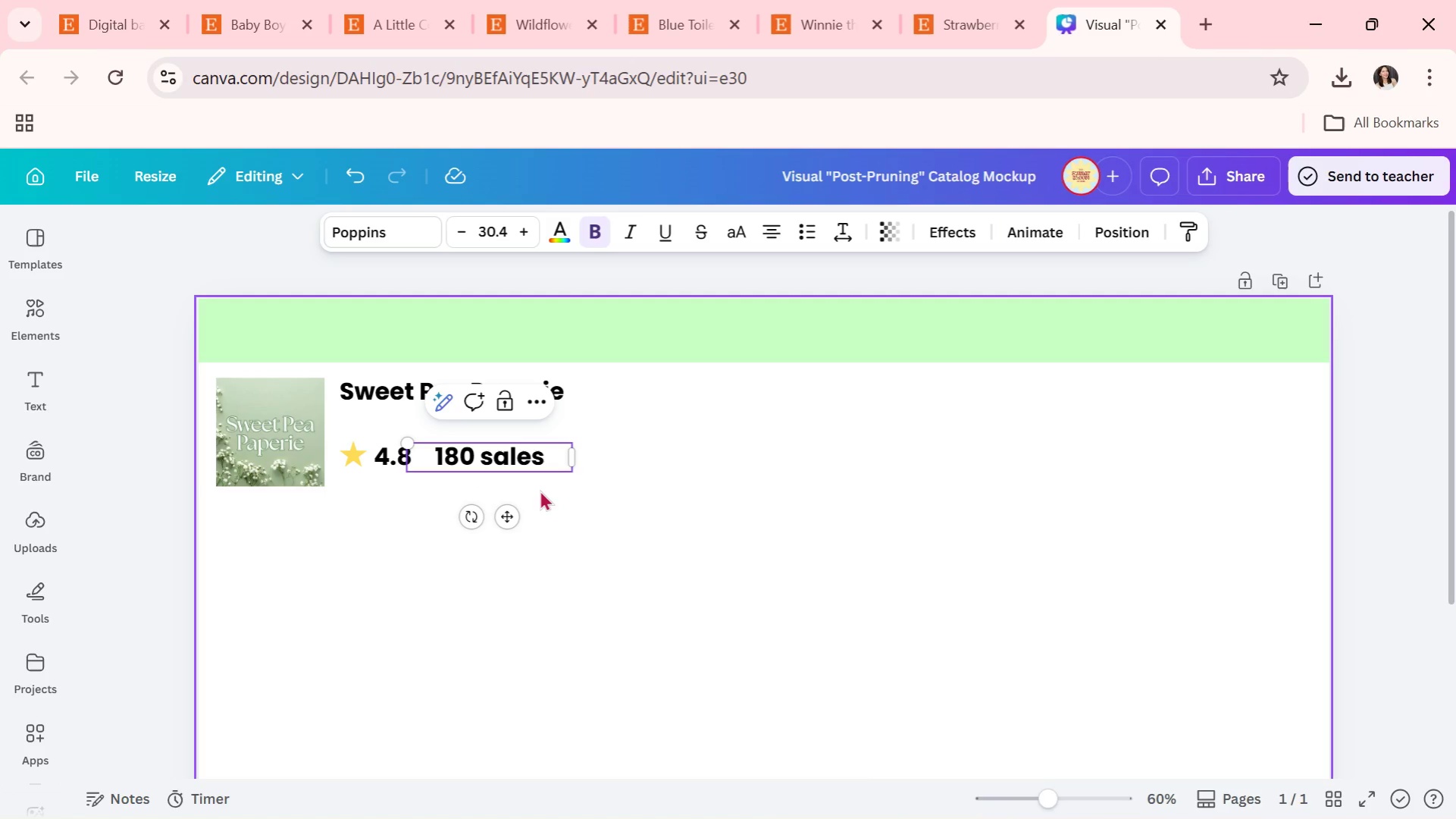 
left_click([540, 490])
 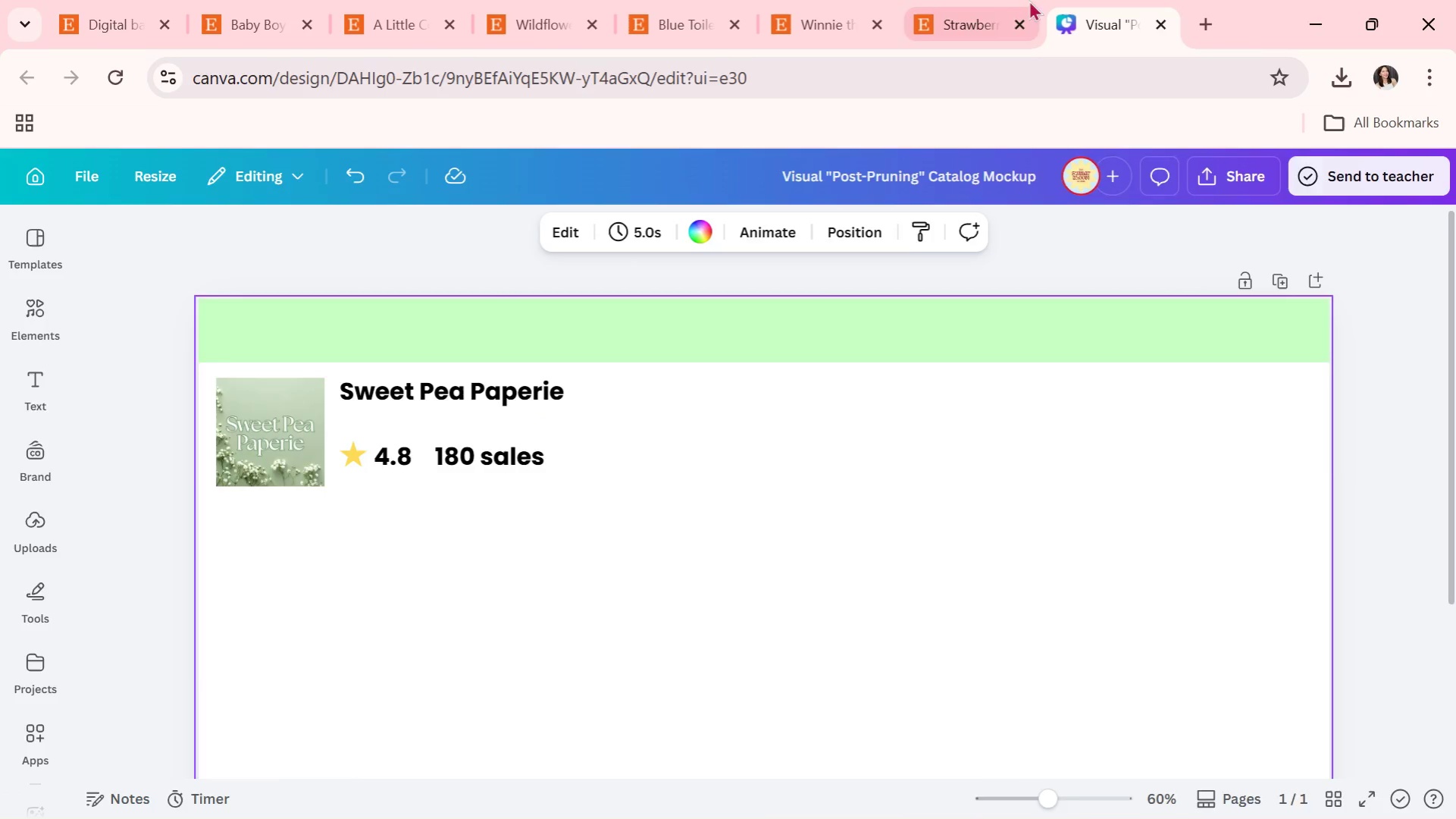 
left_click([977, 0])
 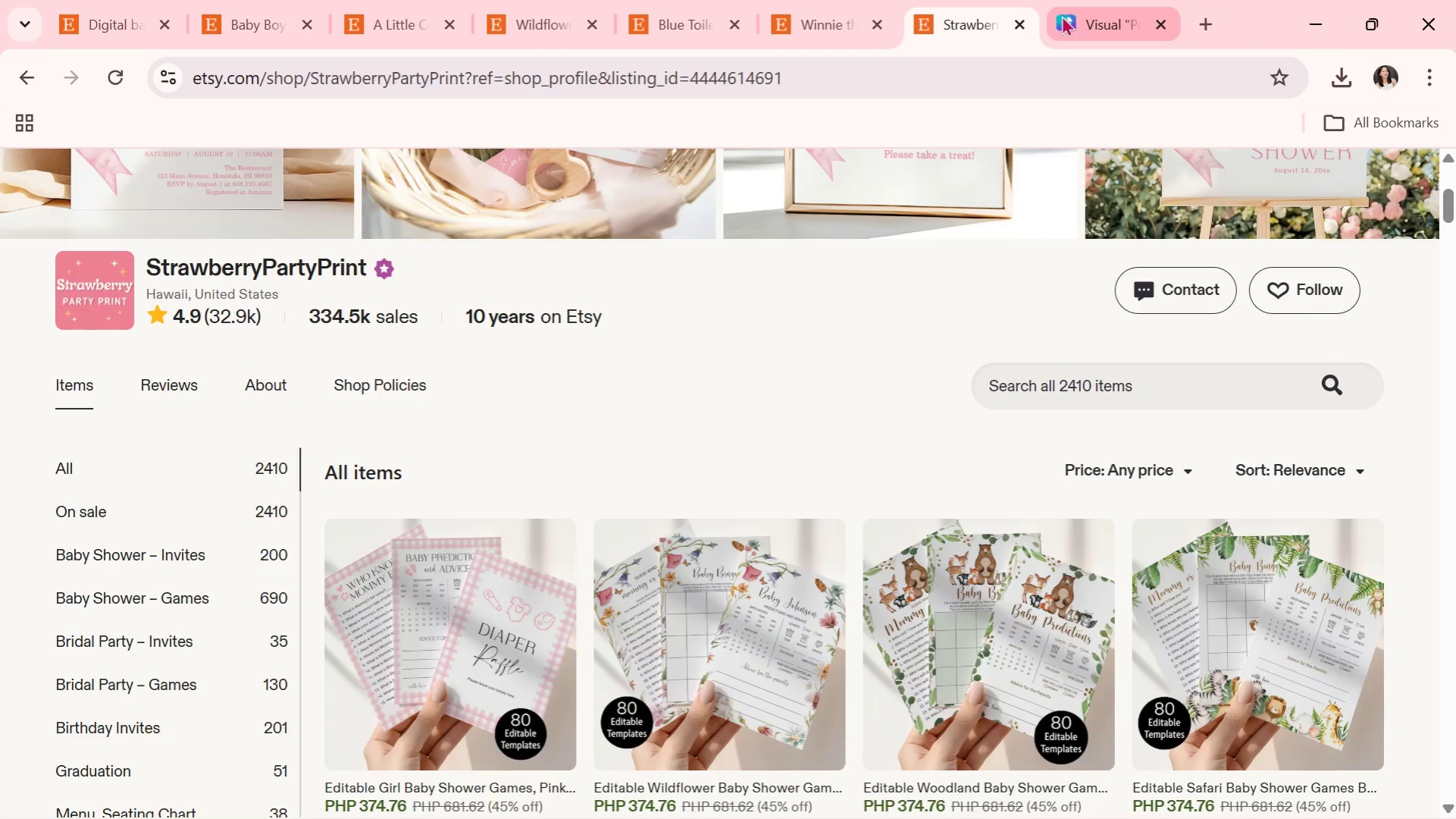 
left_click([1061, 15])
 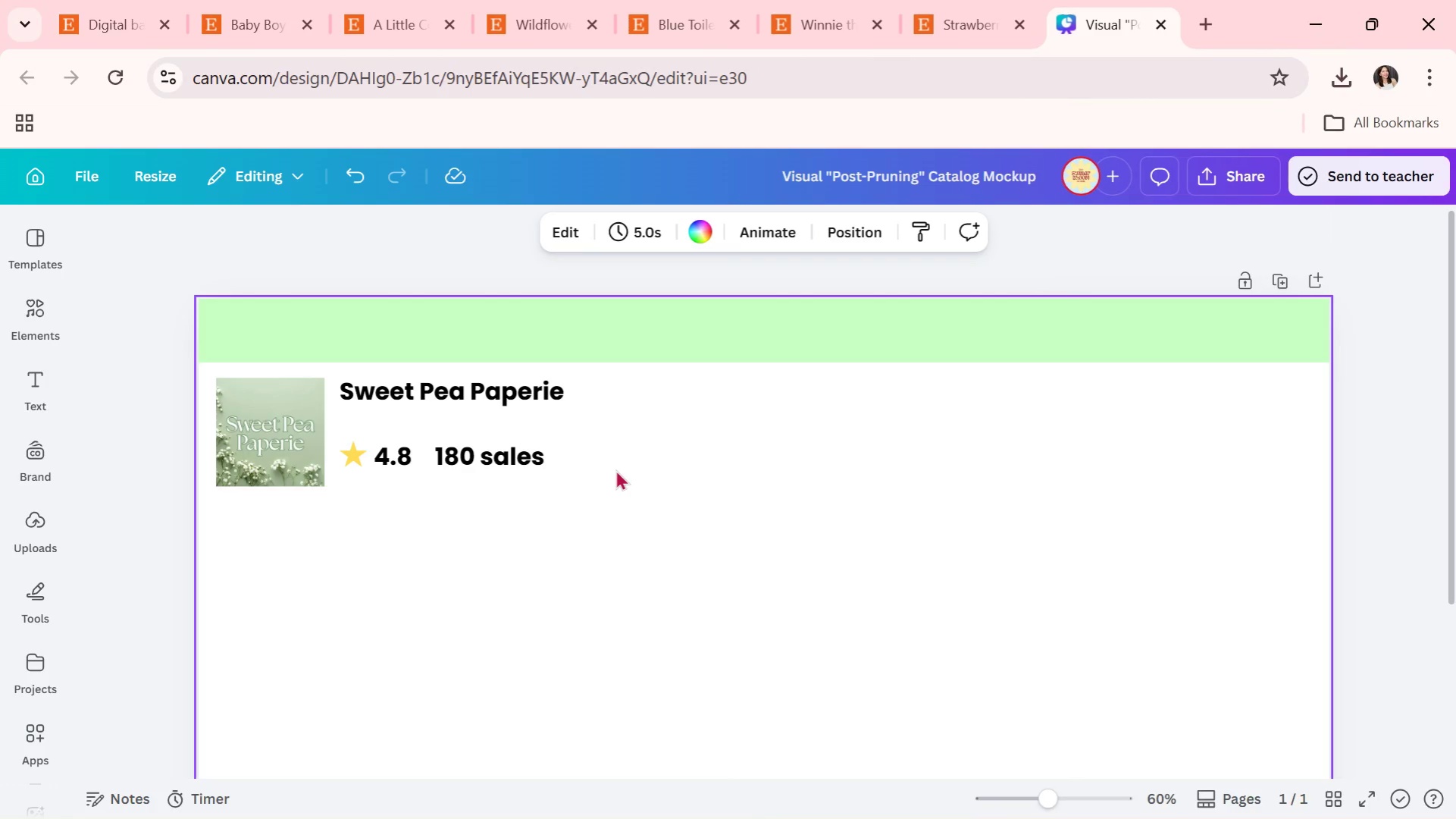 
left_click([536, 457])
 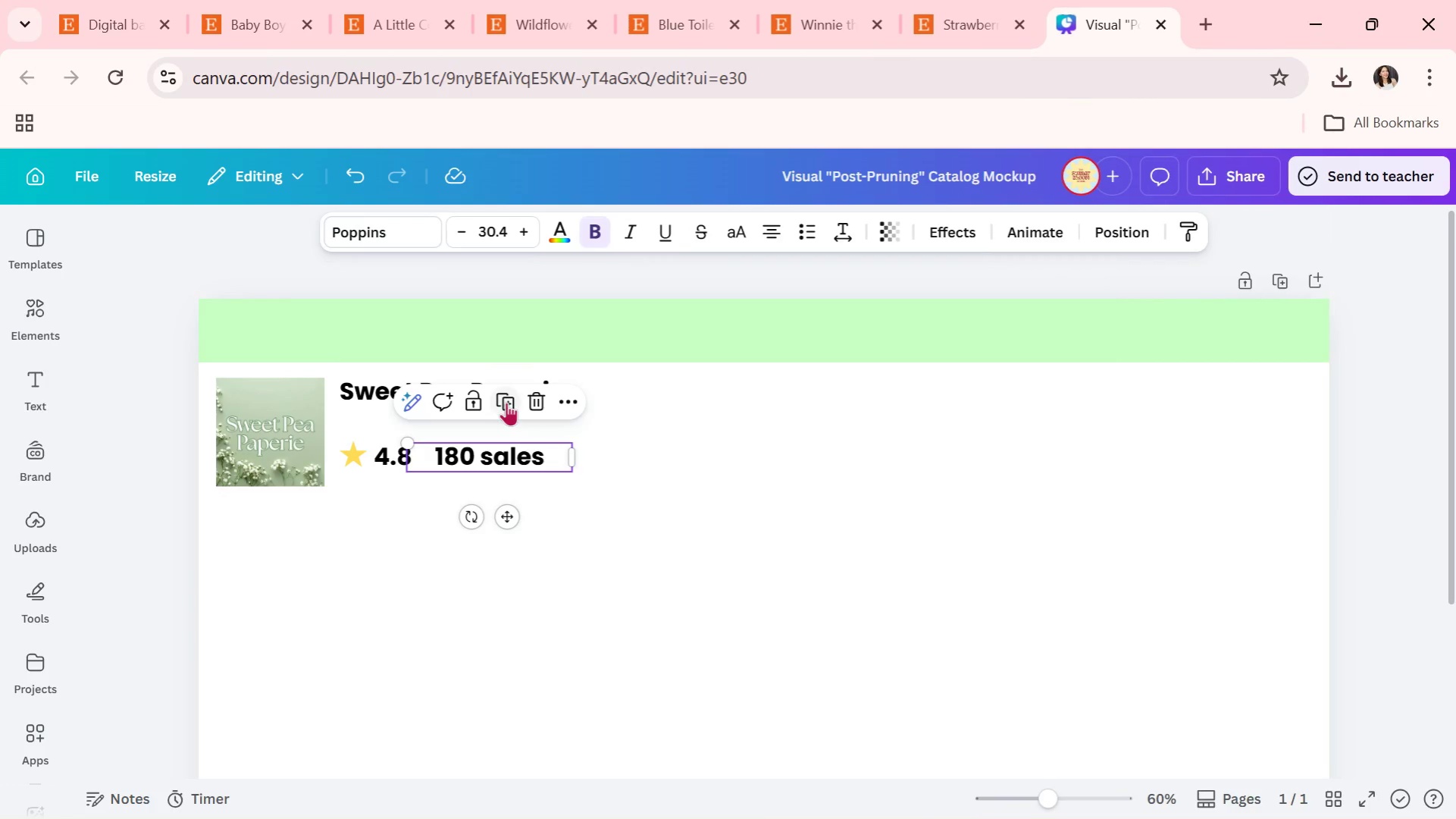 
double_click([506, 397])
 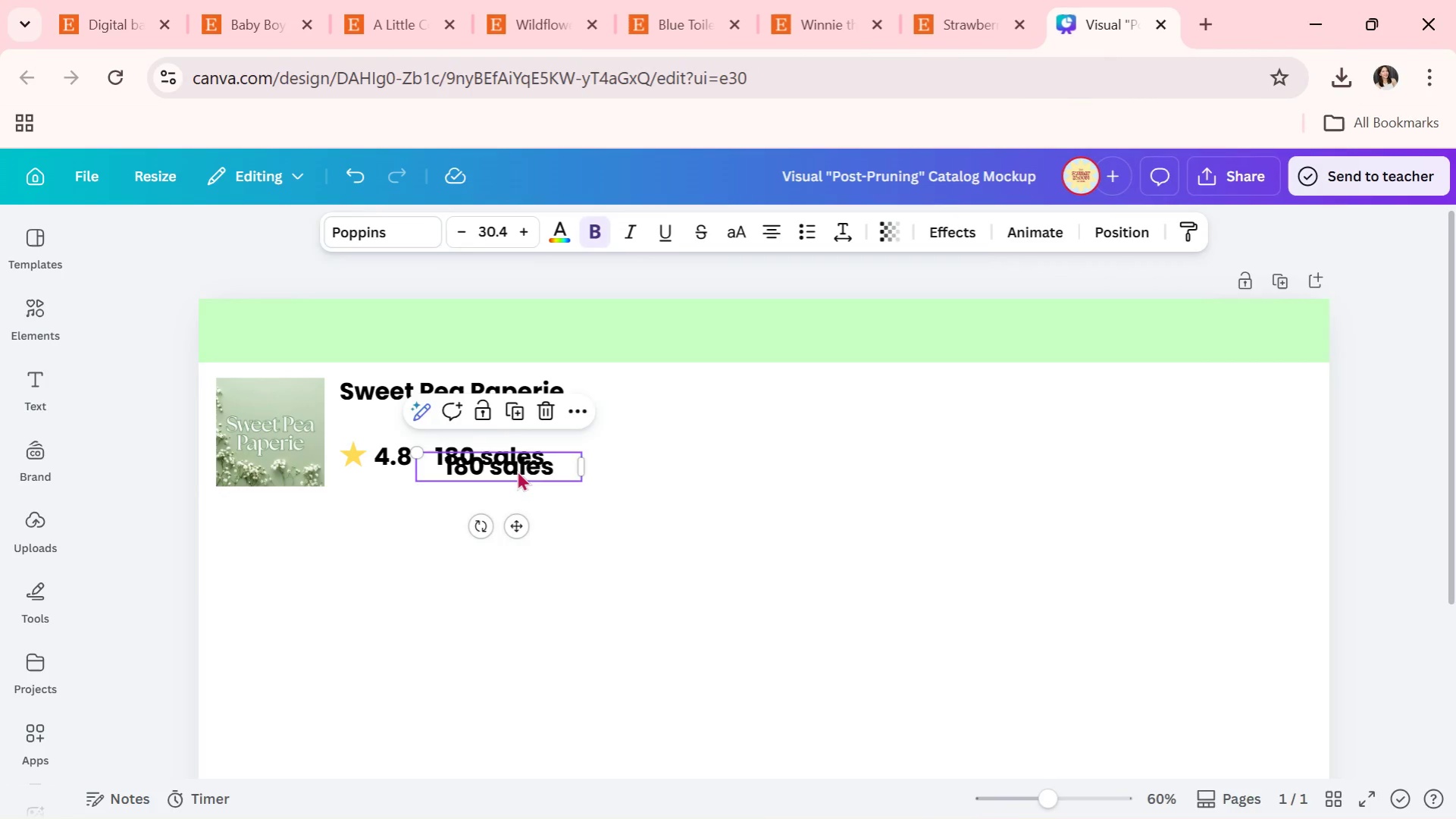 
left_click_drag(start_coordinate=[517, 470], to_coordinate=[648, 462])
 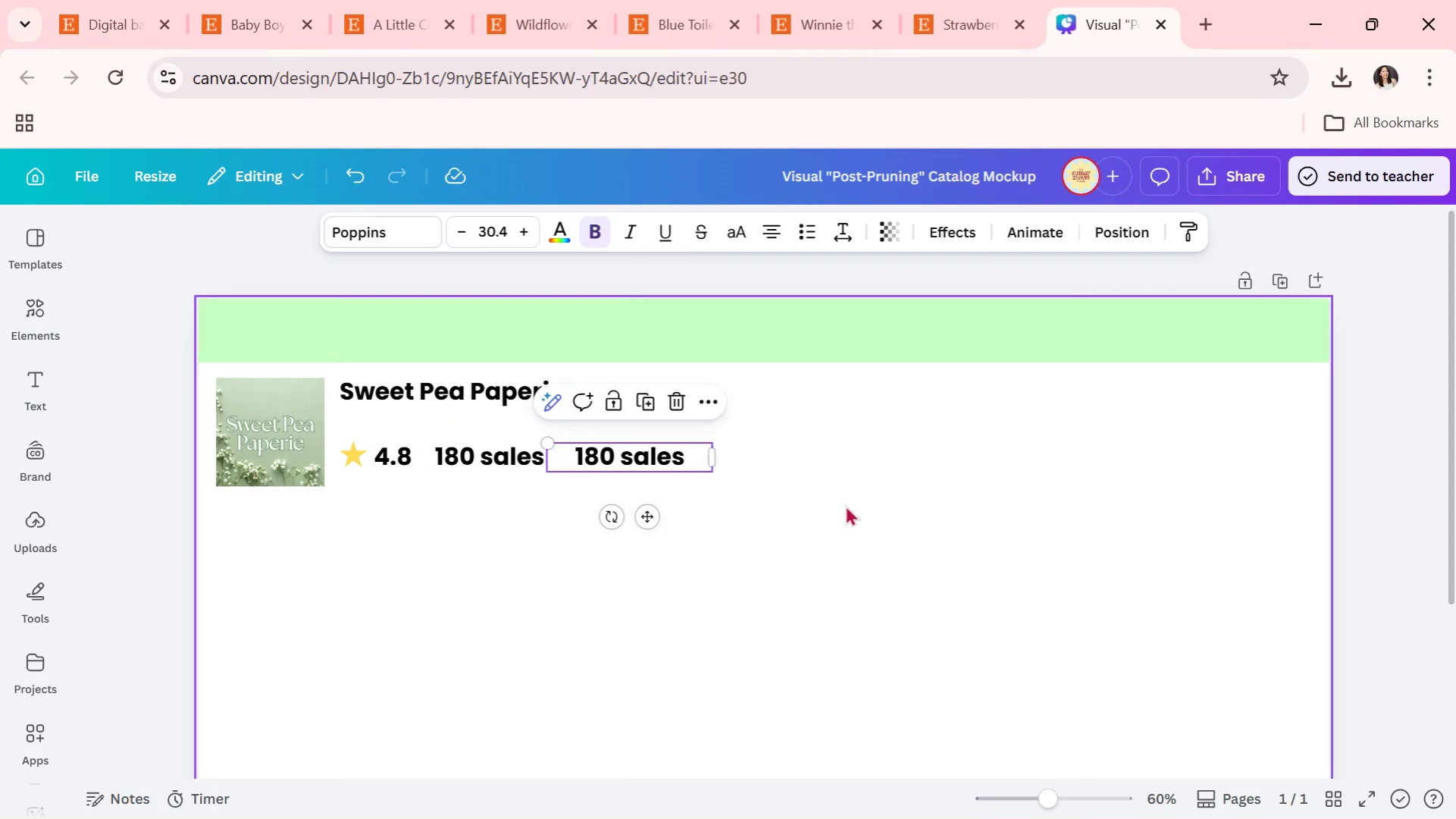 
key(Alt+AltLeft)
 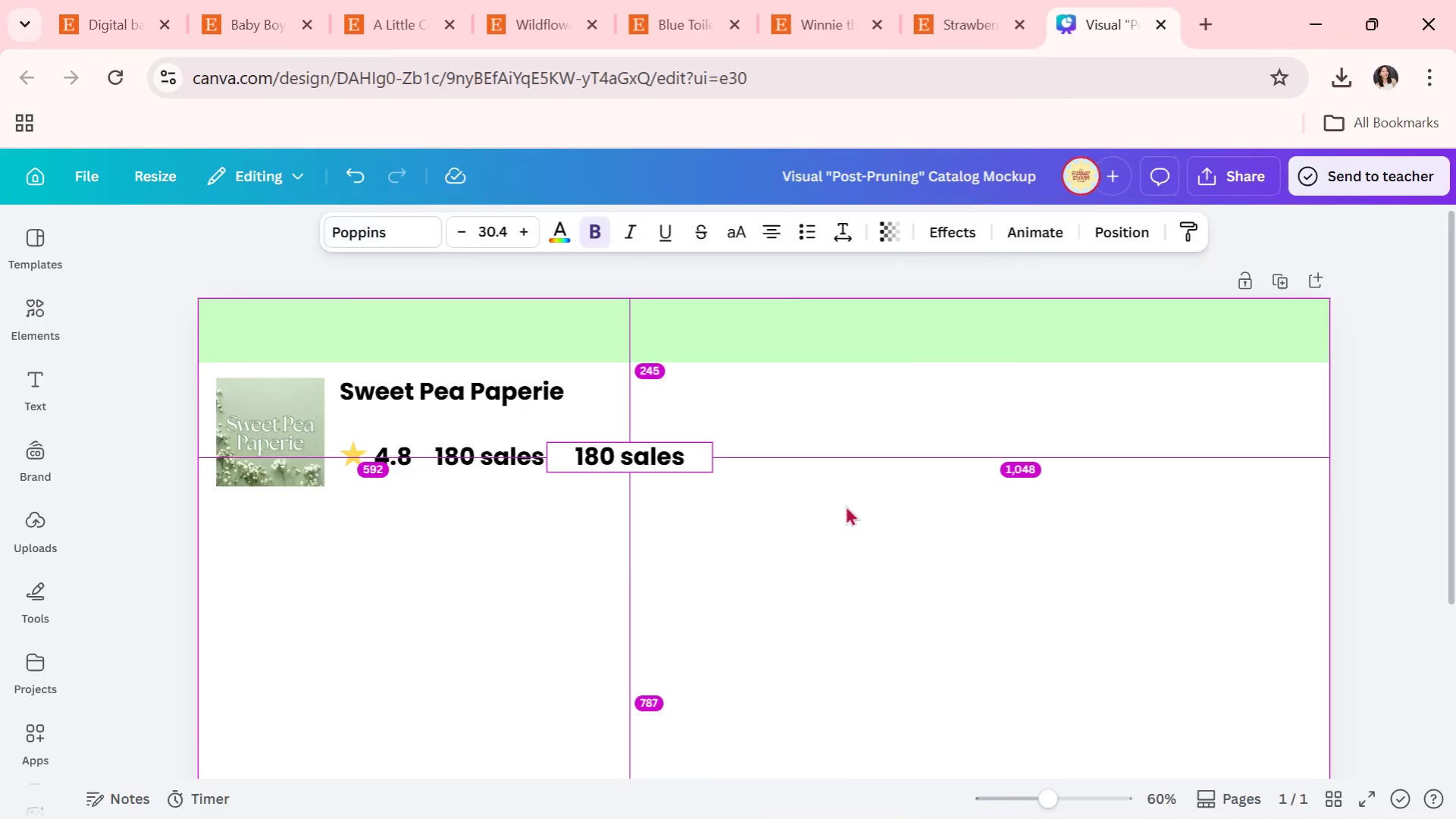 
key(Alt+Tab)